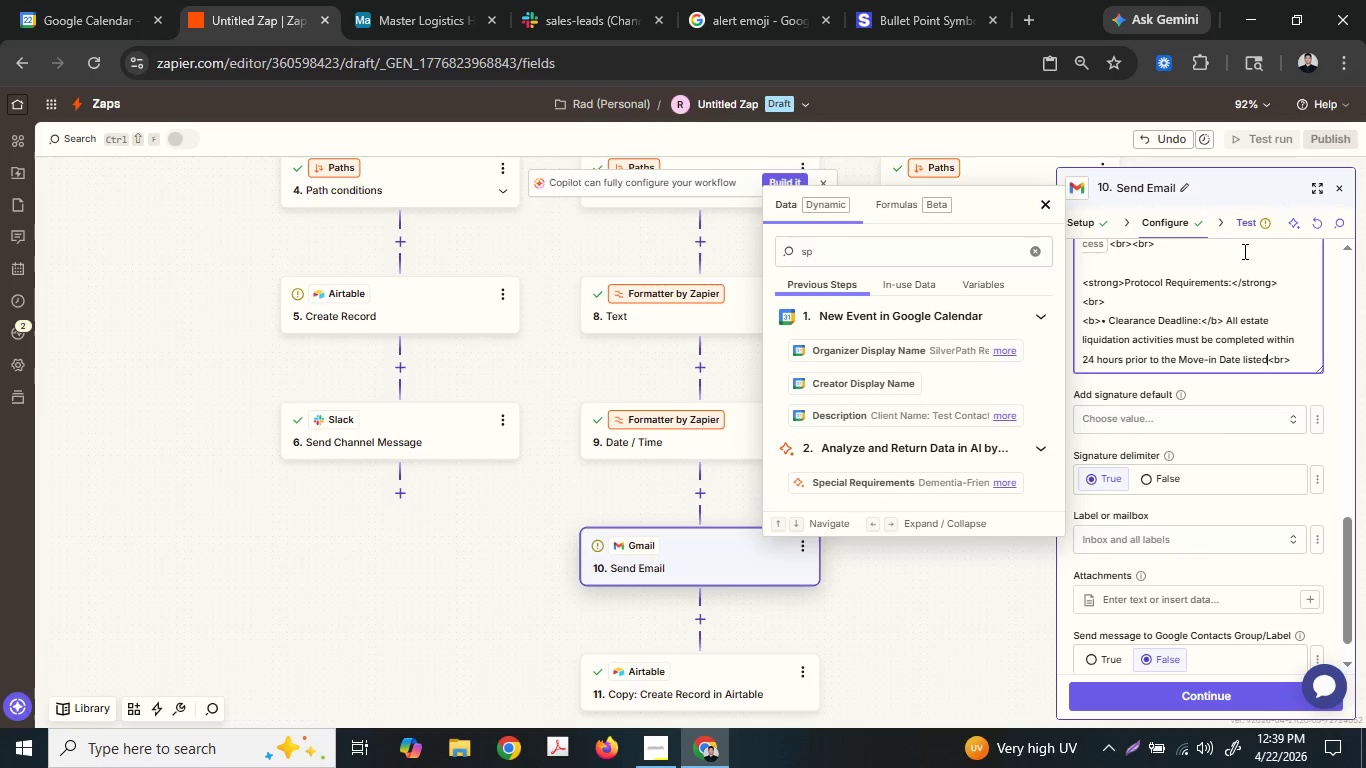 
type(d above.)
 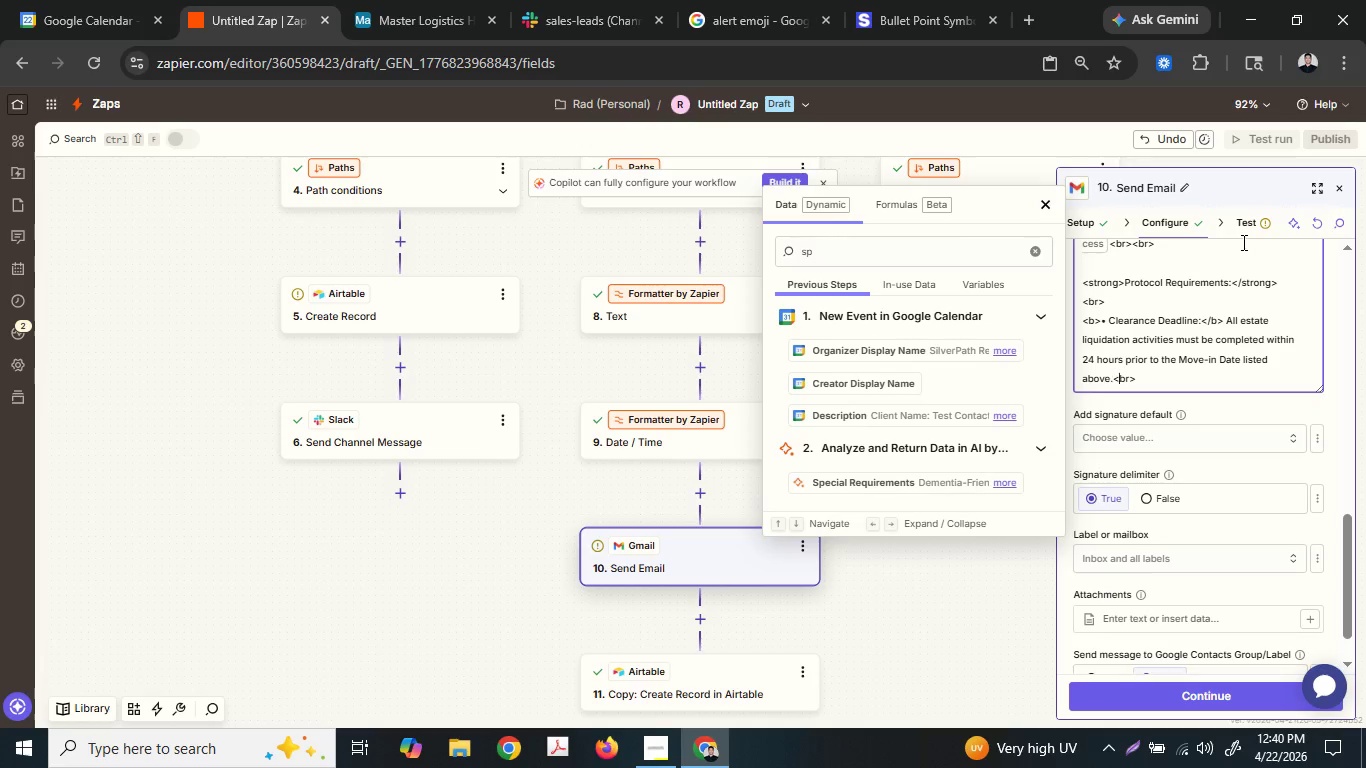 
key(ArrowRight)
 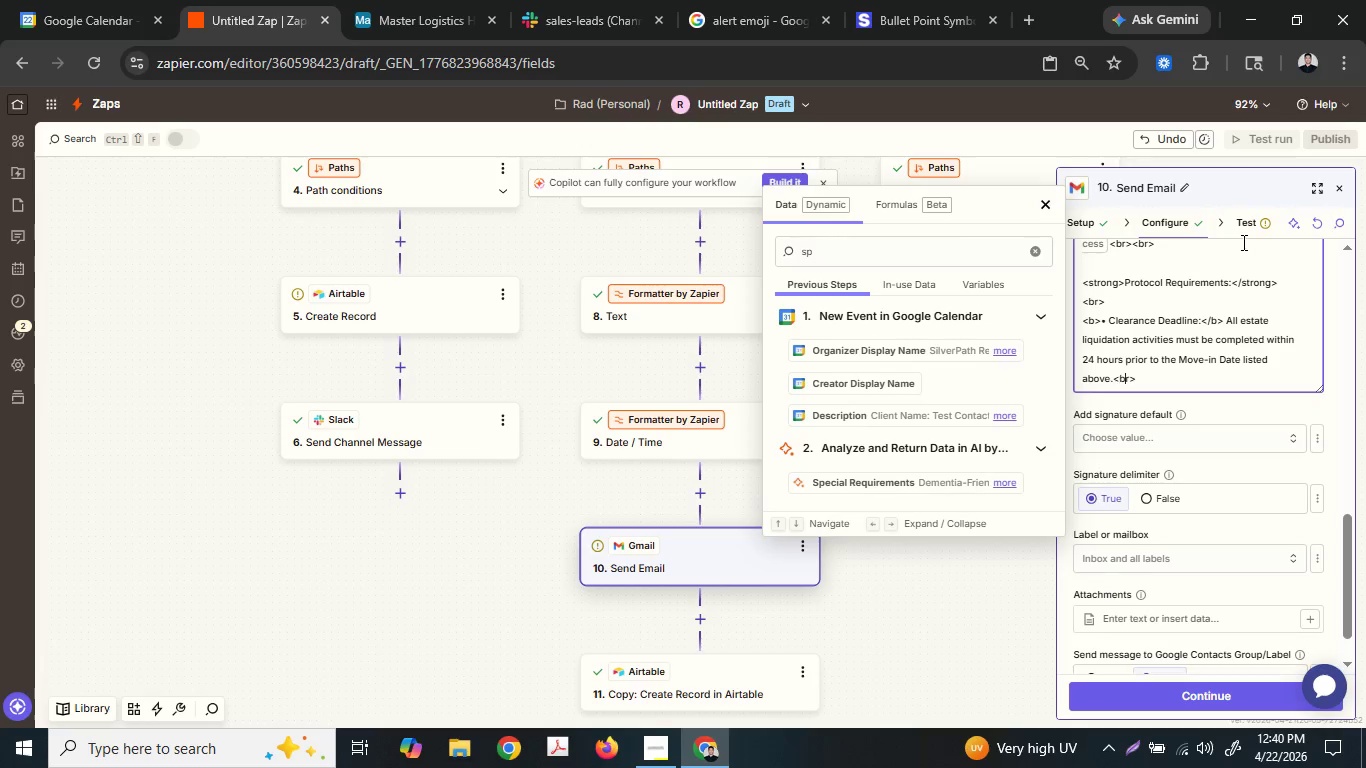 
key(ArrowRight)
 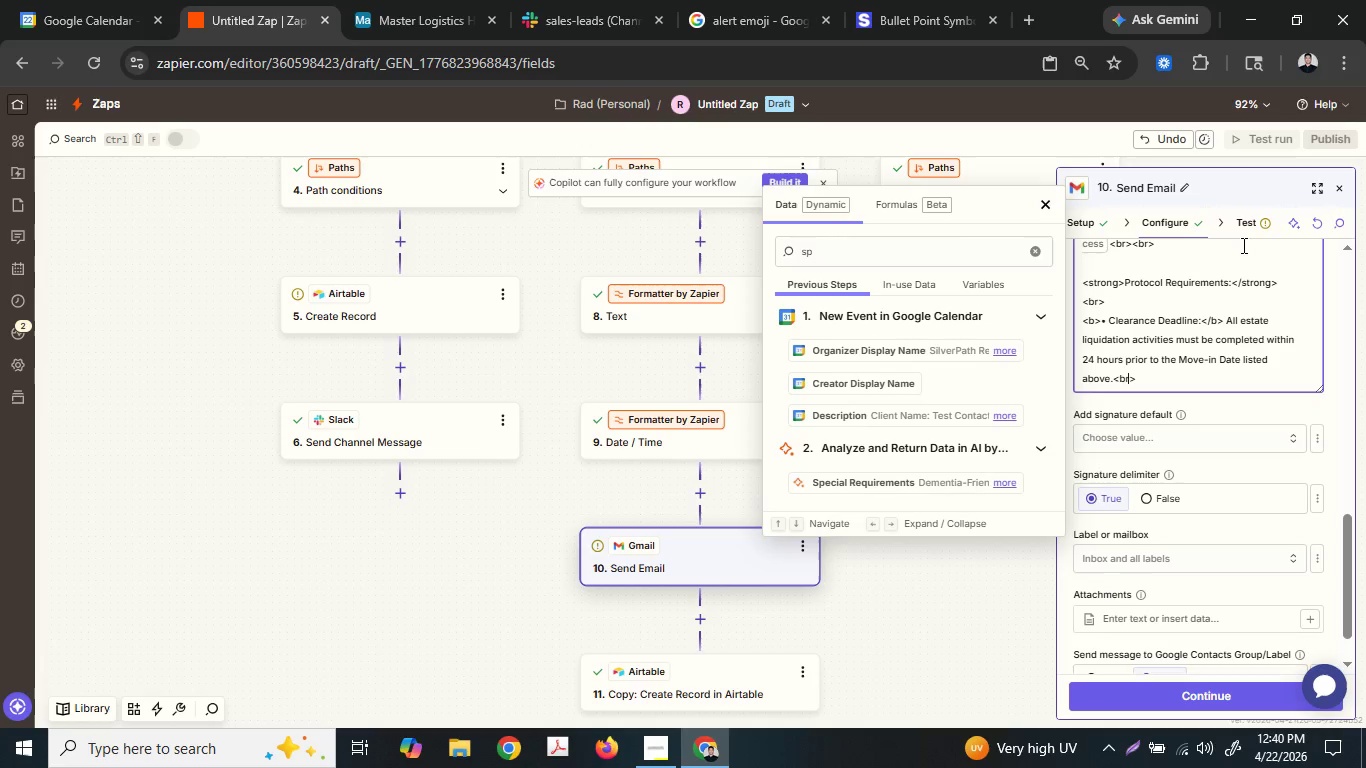 
key(ArrowRight)
 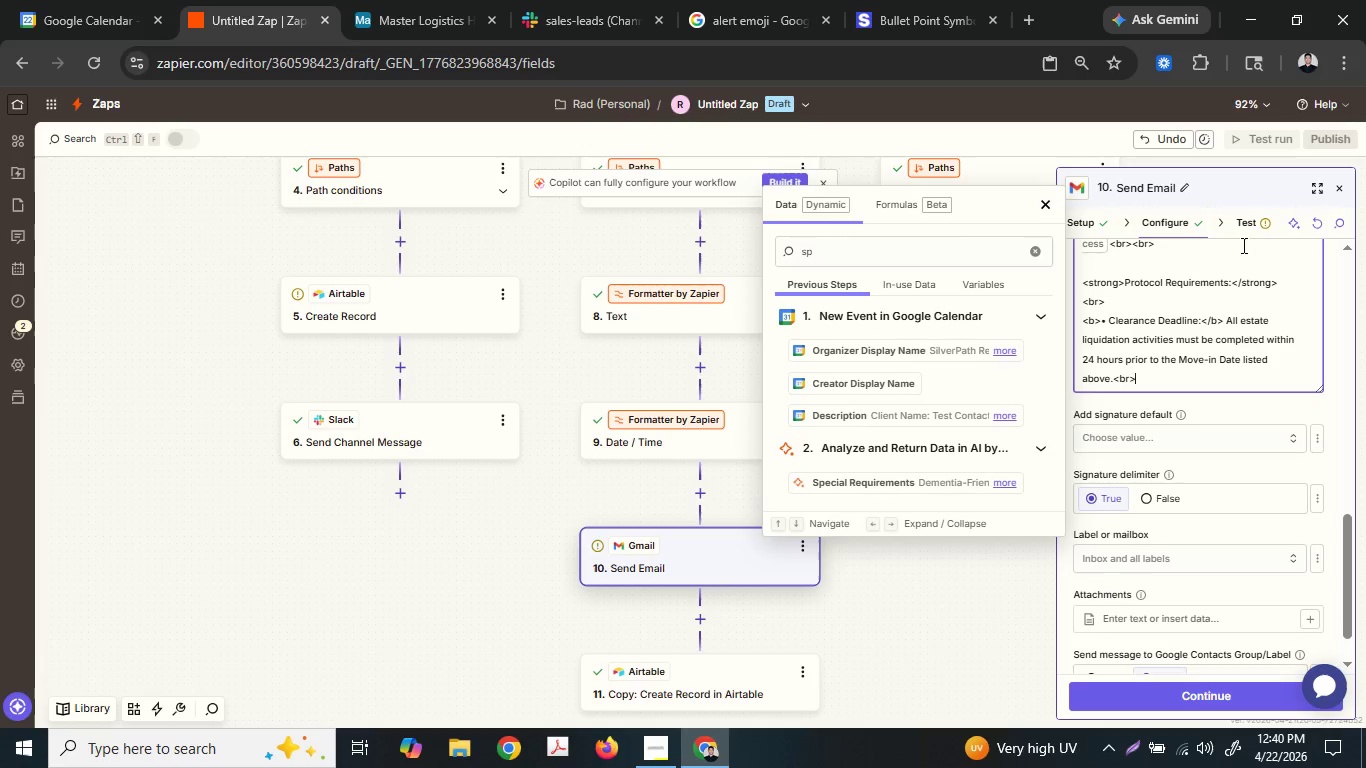 
key(ArrowRight)
 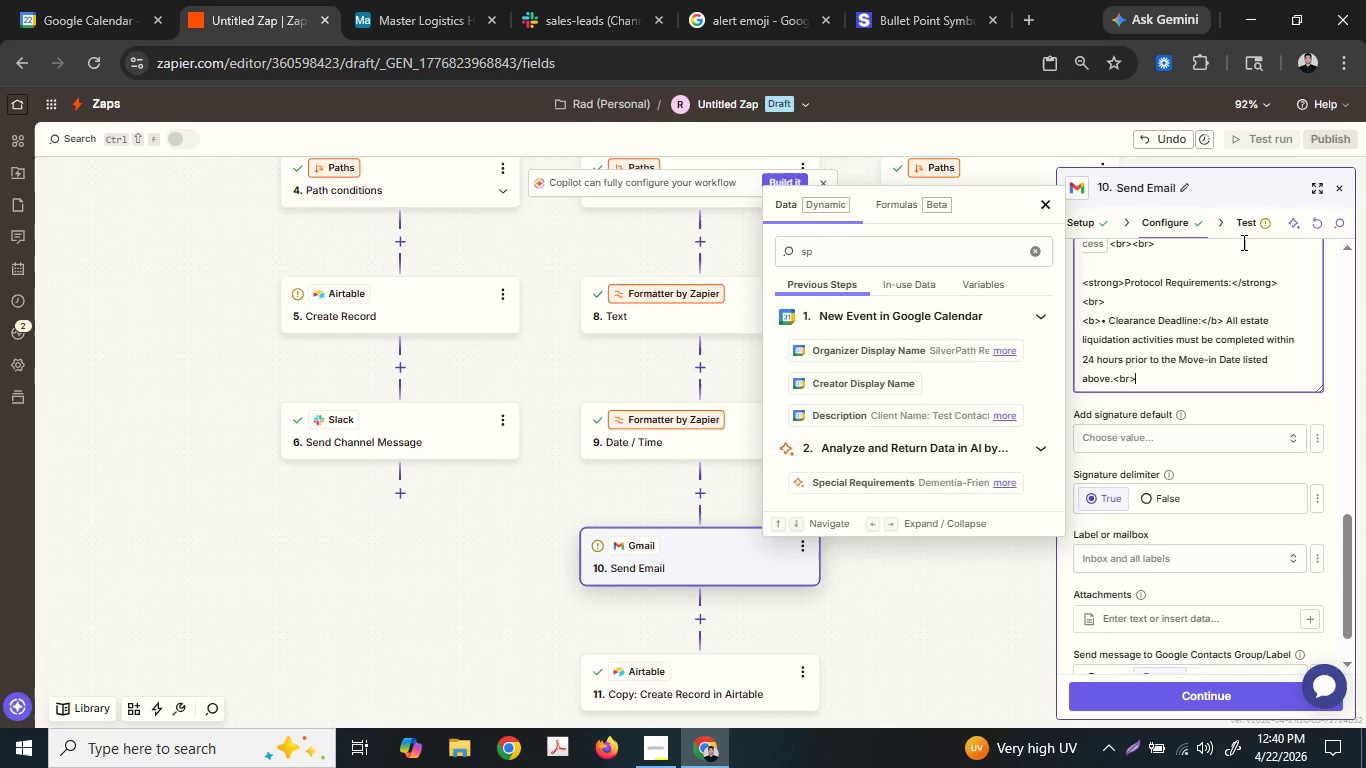 
key(Shift+ArrowUp)
 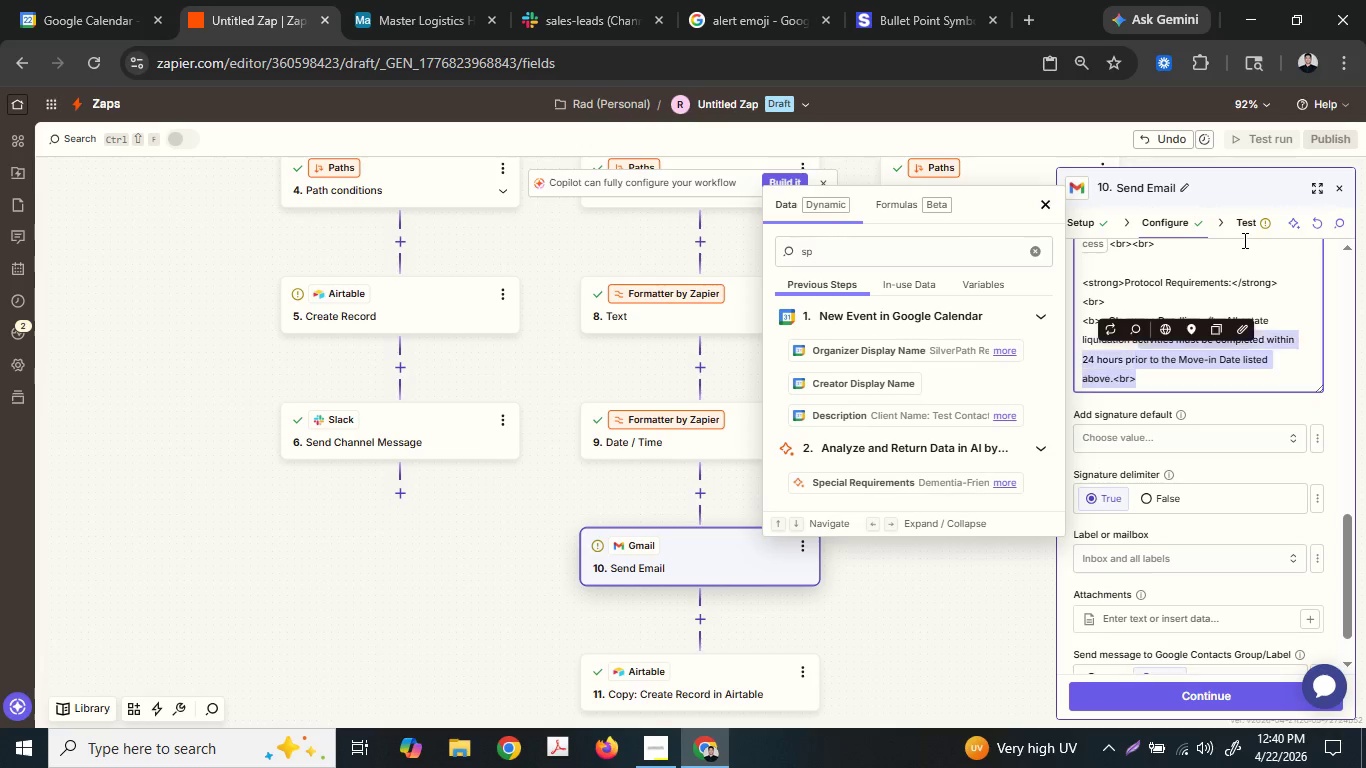 
key(Shift+ArrowUp)
 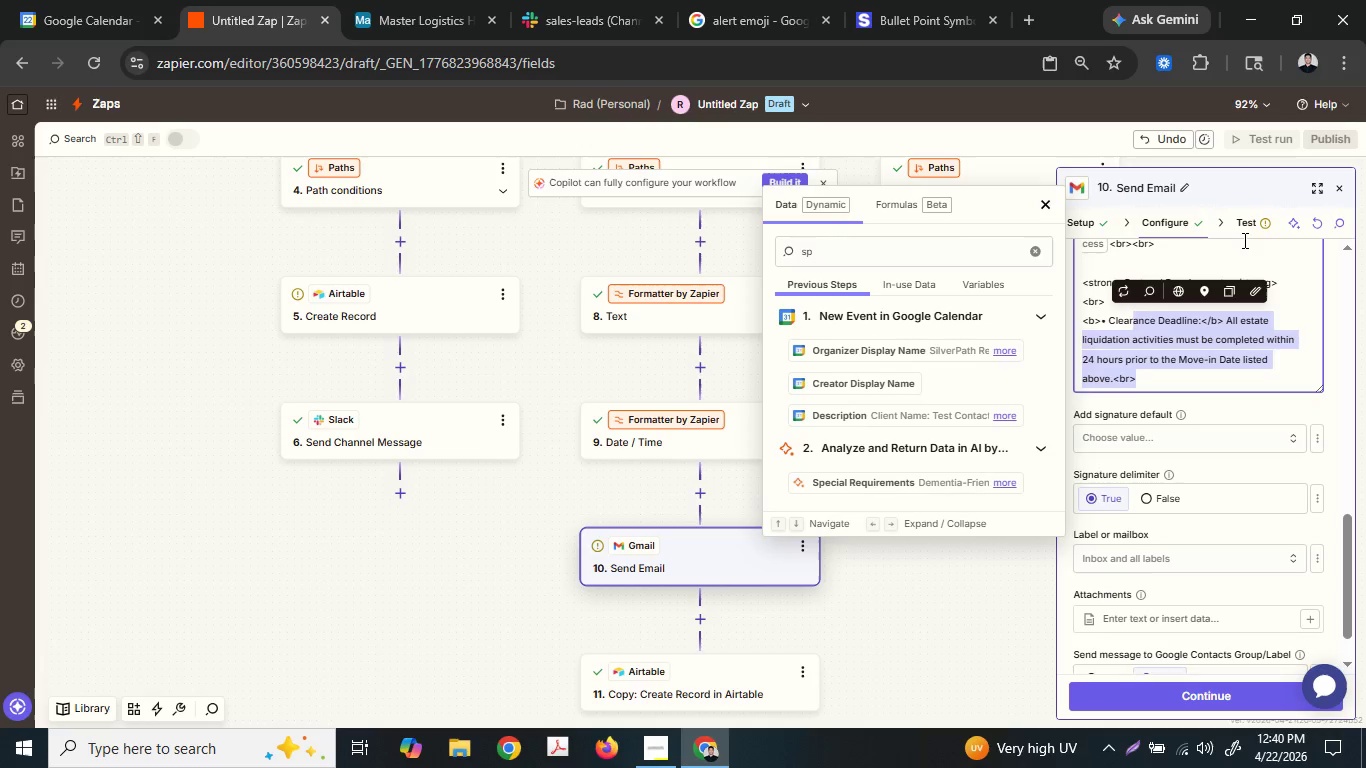 
key(Shift+ArrowUp)
 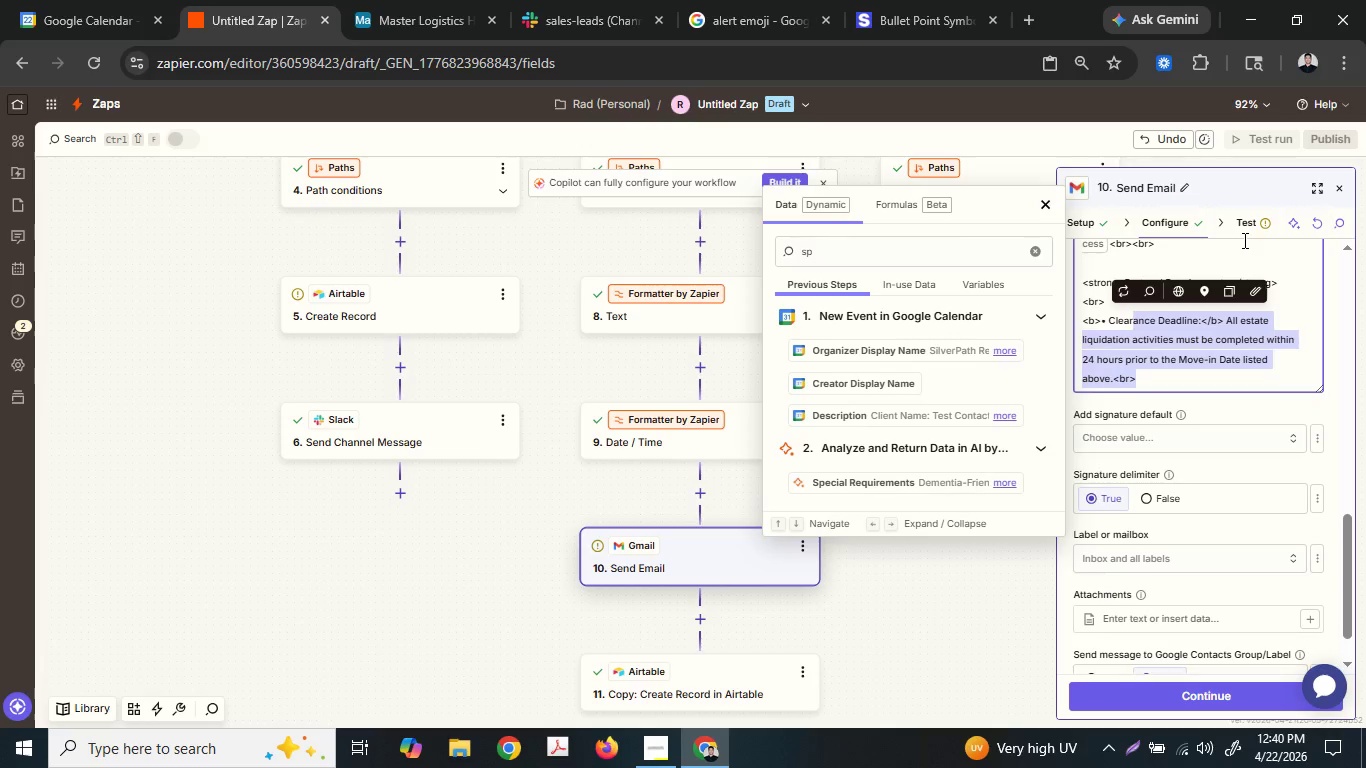 
hold_key(key=ArrowLeft, duration=0.81)
 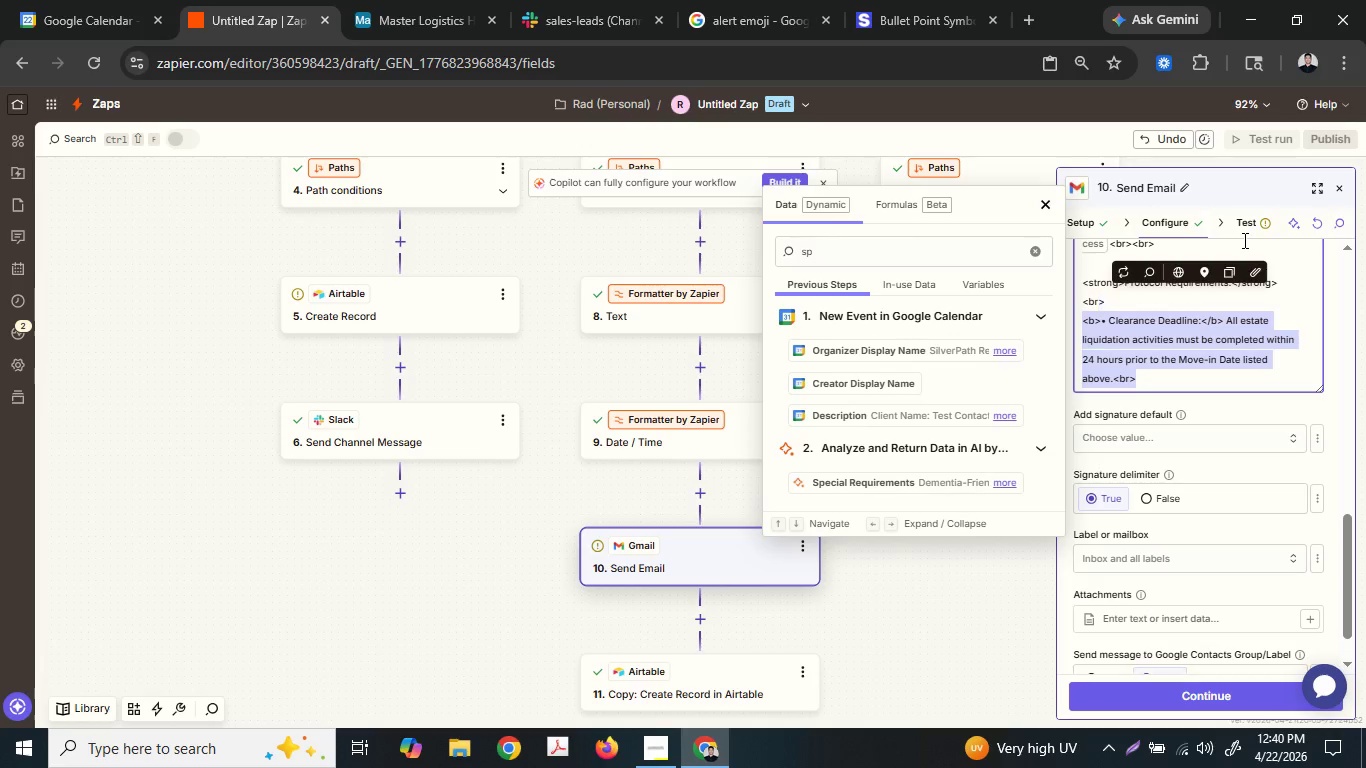 
key(Shift+ArrowRight)
 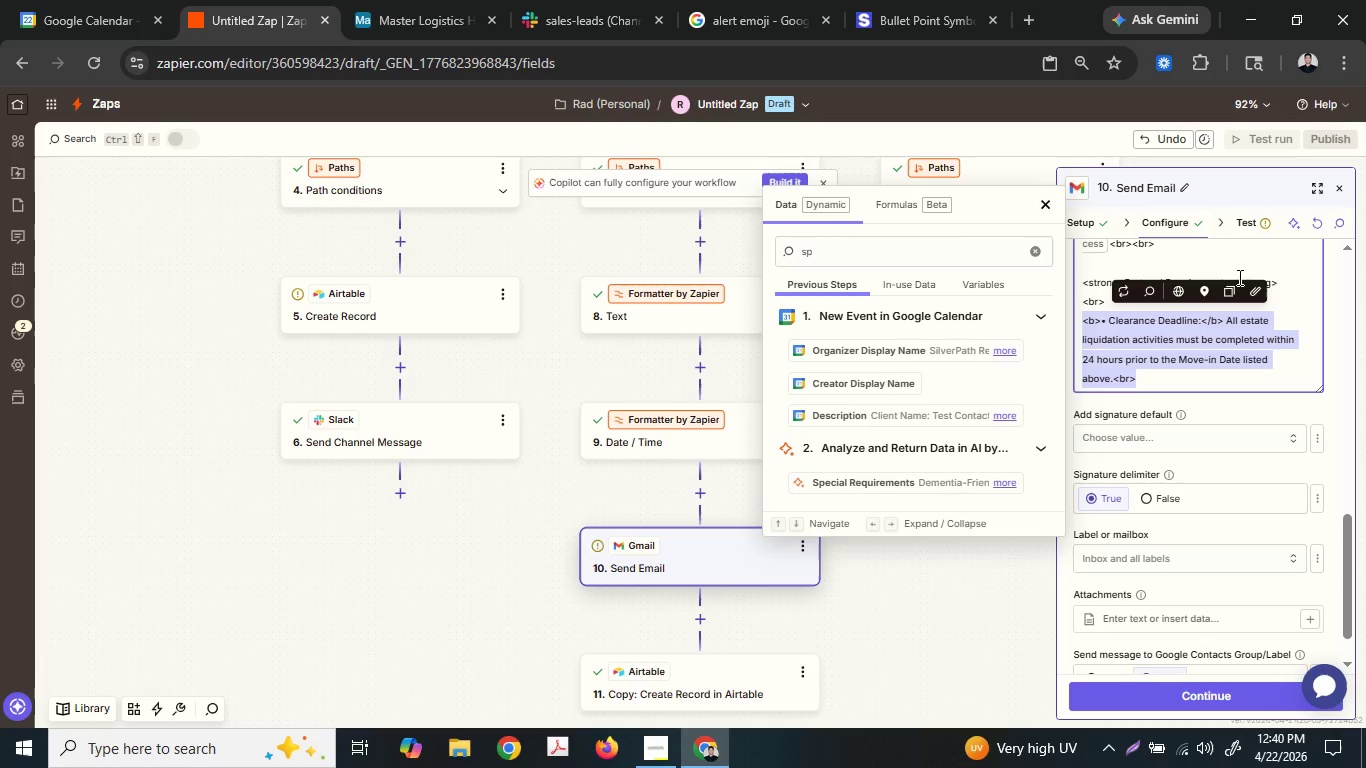 
key(Control+ControlLeft)
 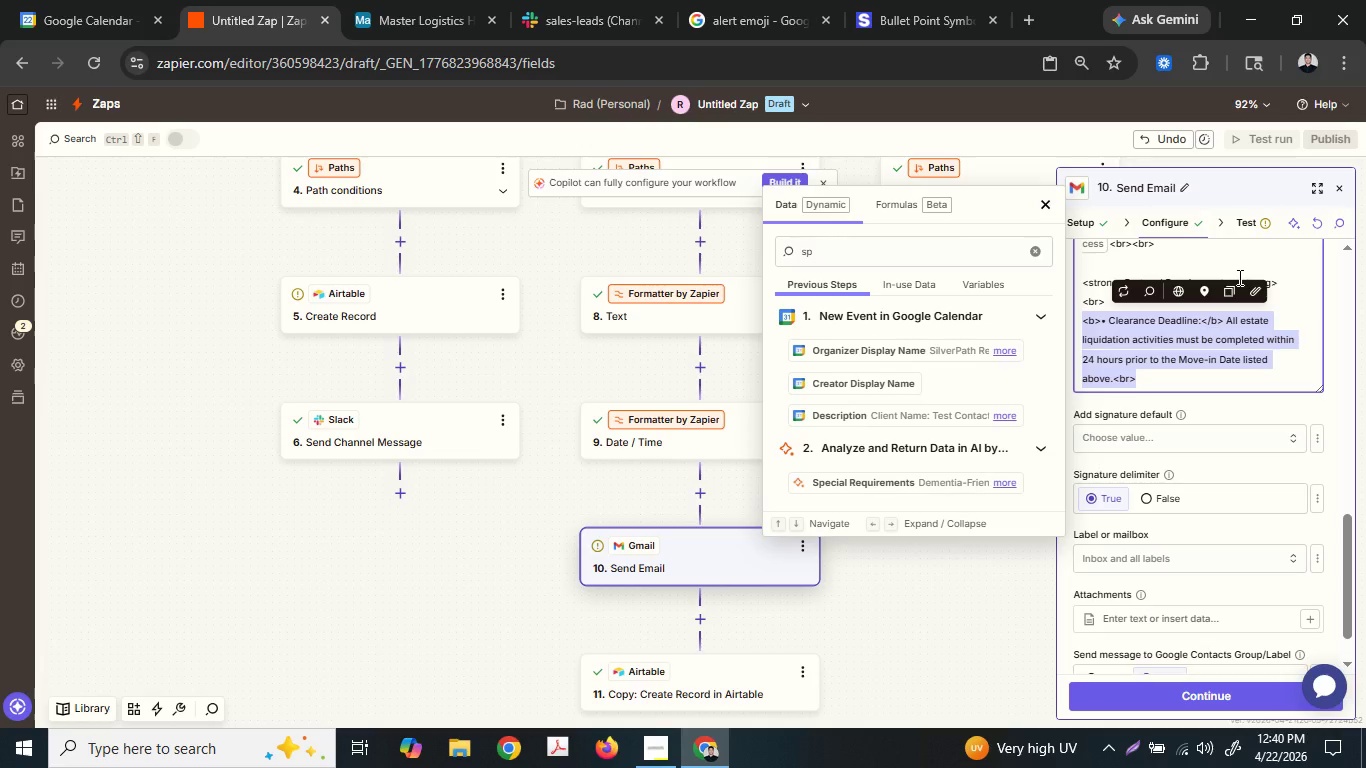 
key(Control+C)
 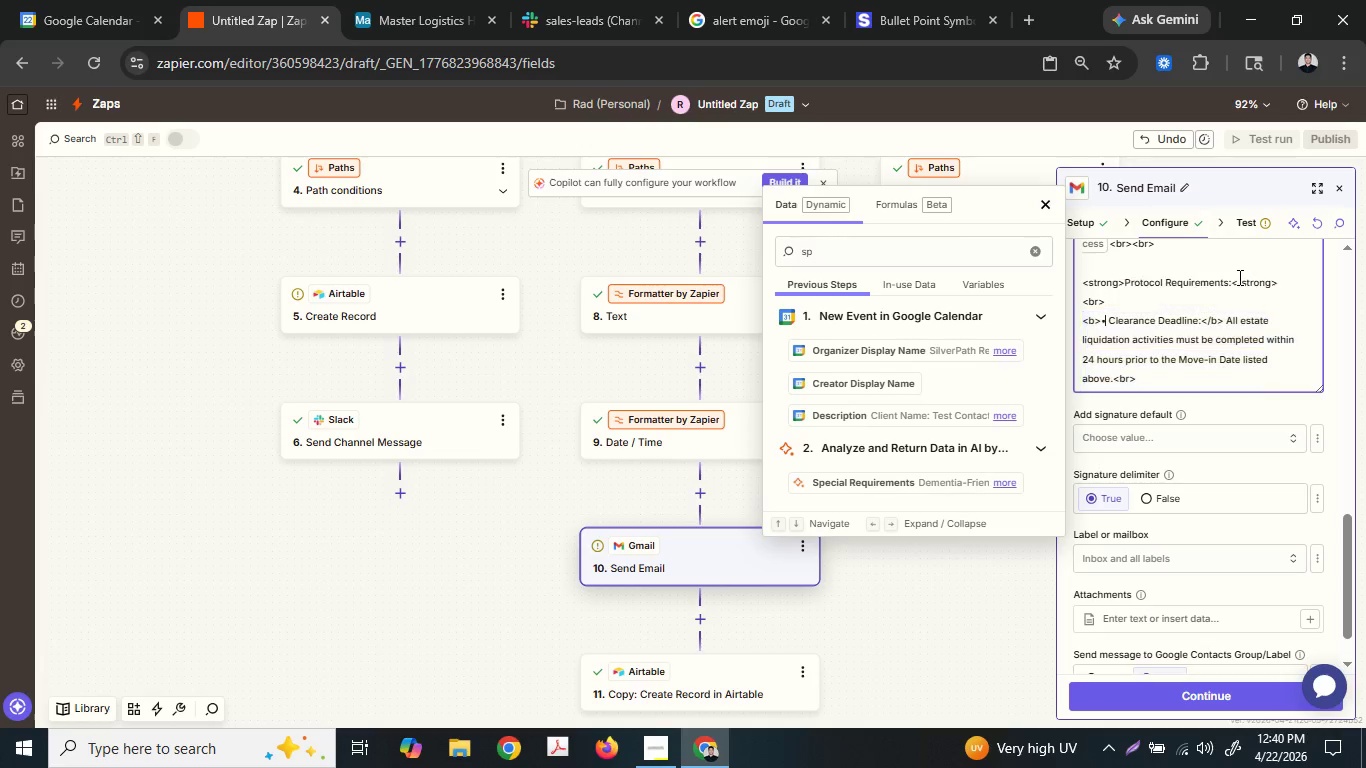 
key(ArrowDown)
 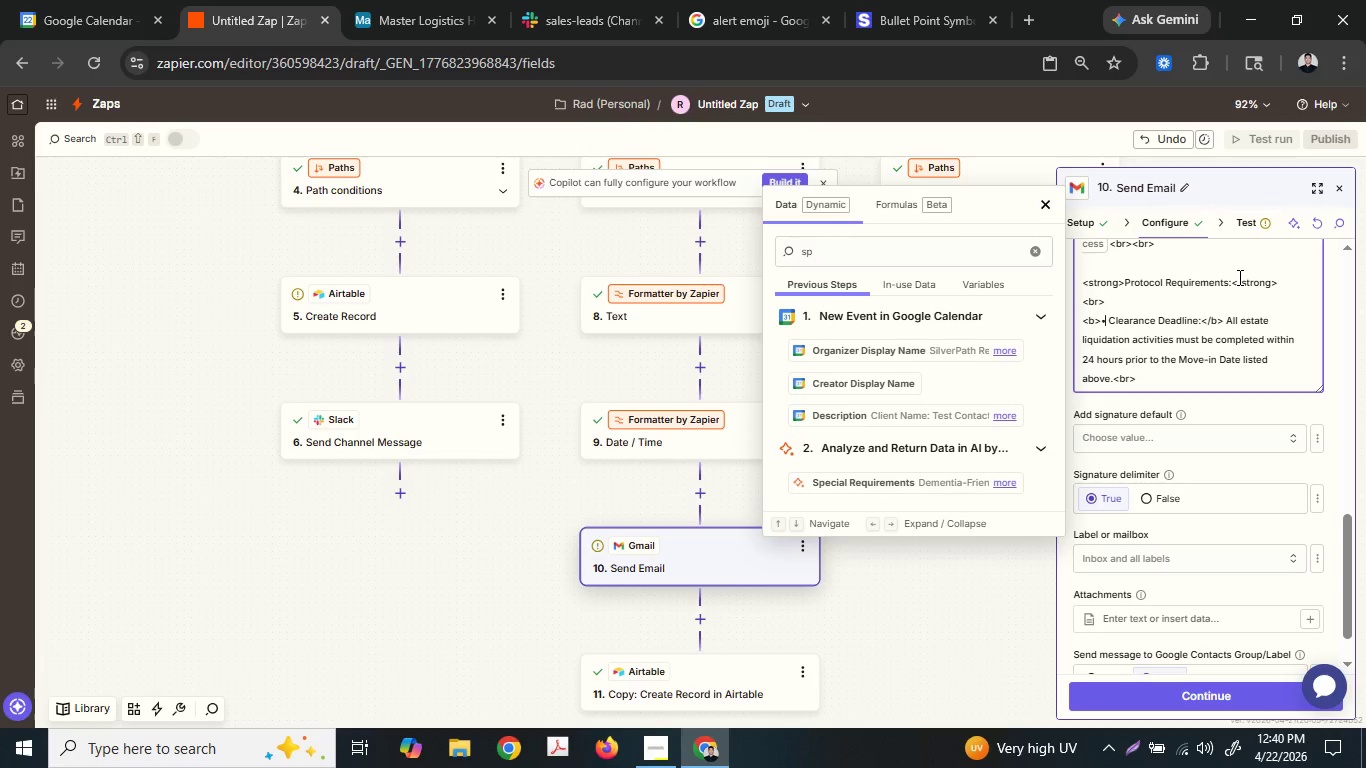 
hold_key(key=ArrowDown, duration=0.73)
 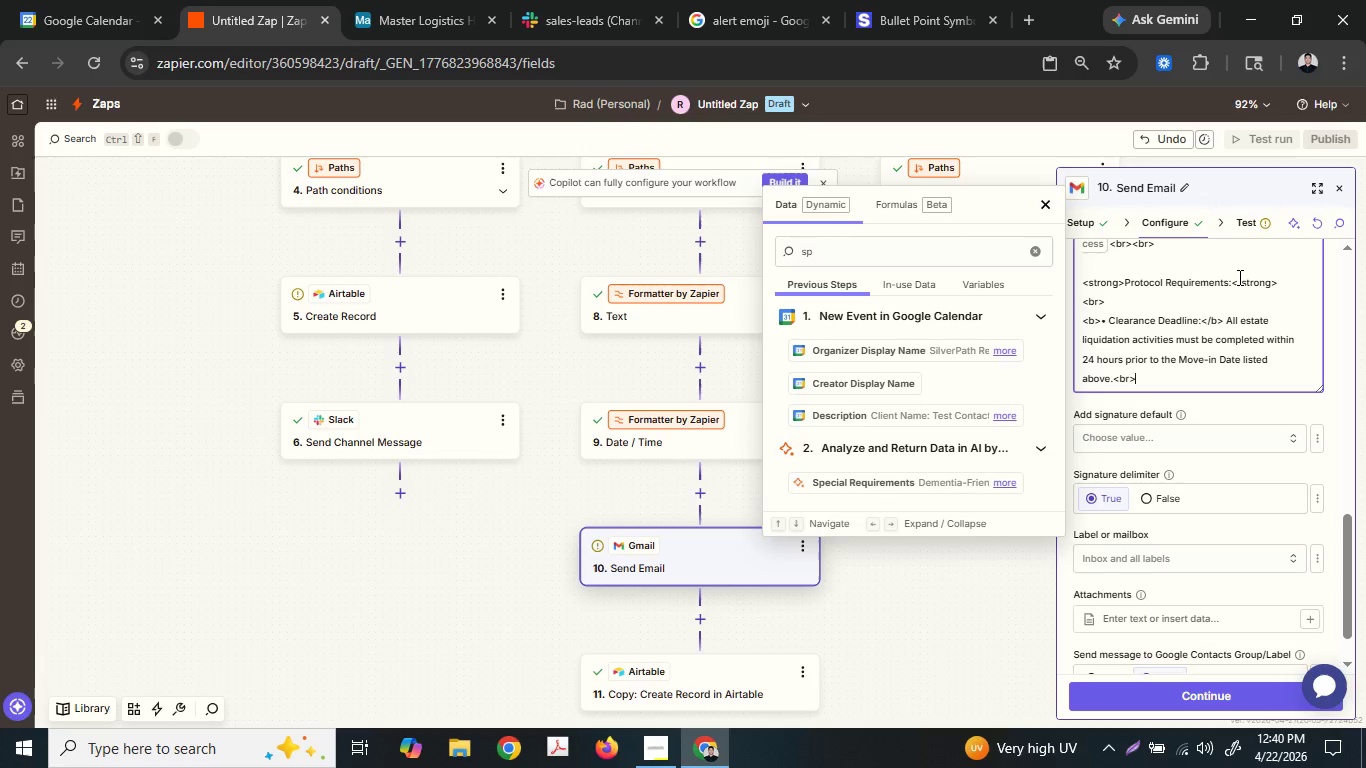 
key(ArrowRight)
 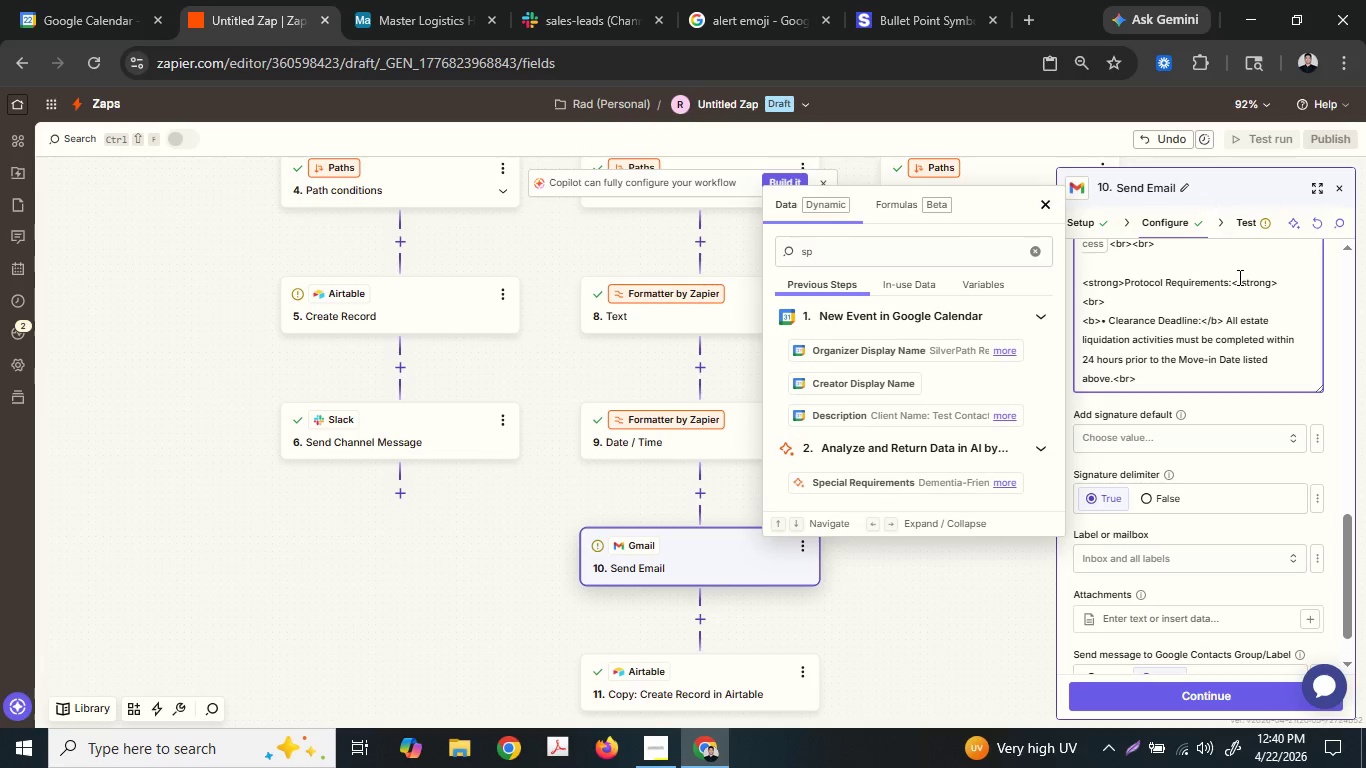 
key(Enter)
 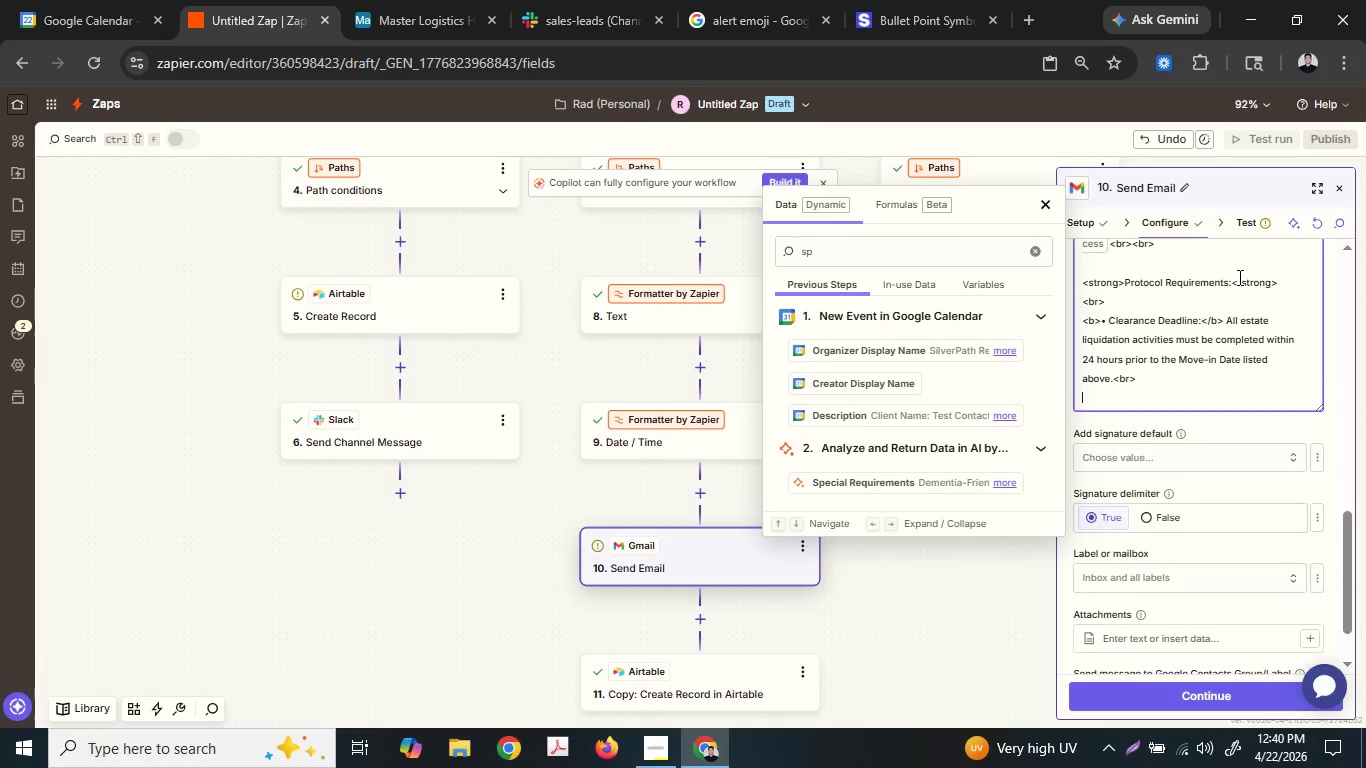 
key(Control+ControlLeft)
 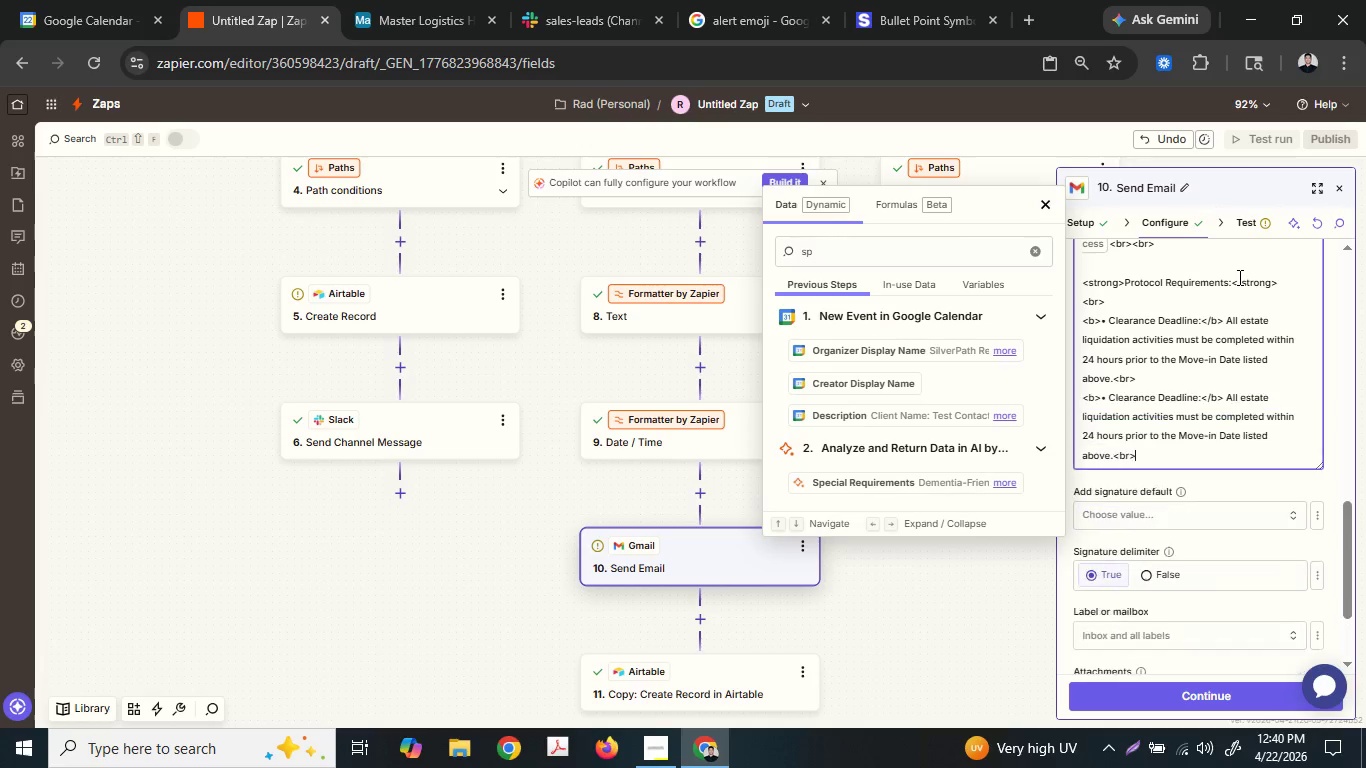 
key(Control+V)
 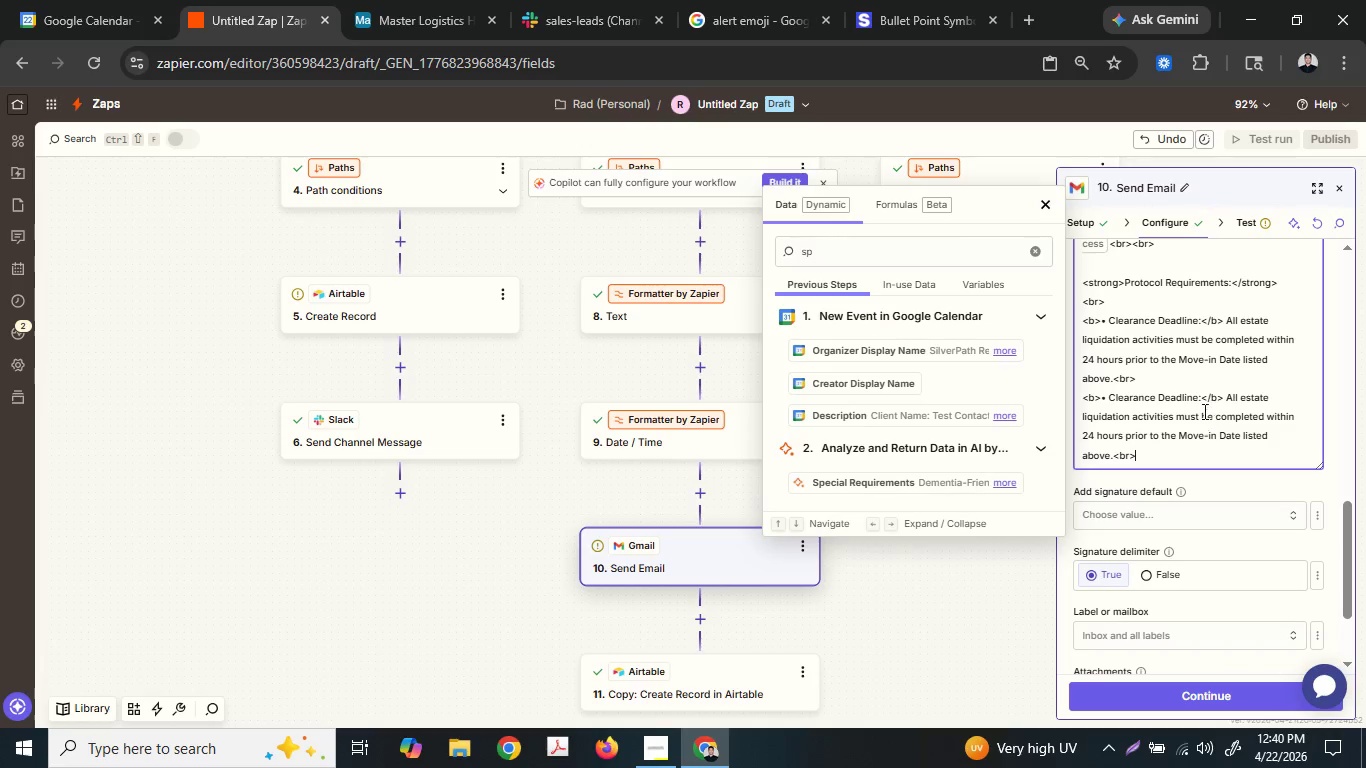 
left_click_drag(start_coordinate=[1194, 403], to_coordinate=[1188, 402])
 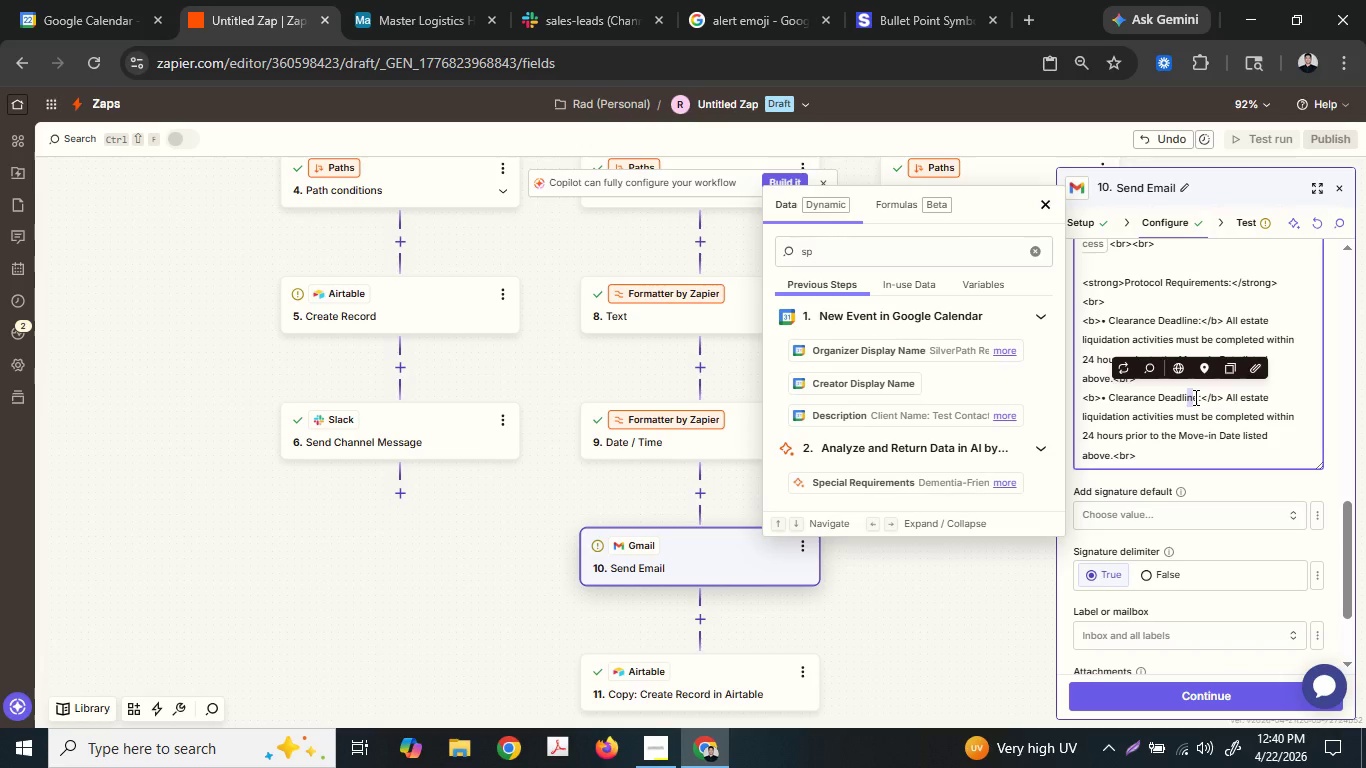 
left_click([1194, 397])
 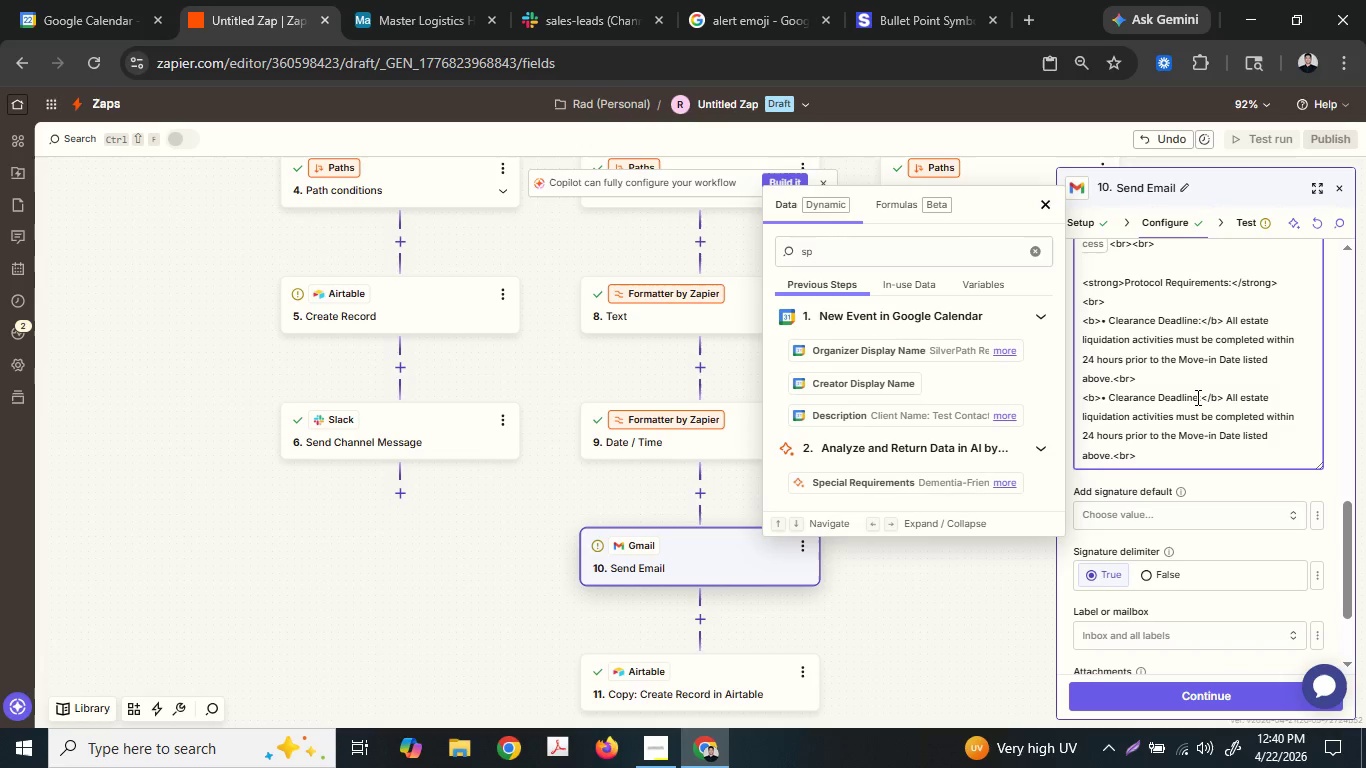 
left_click_drag(start_coordinate=[1196, 397], to_coordinate=[1110, 401])
 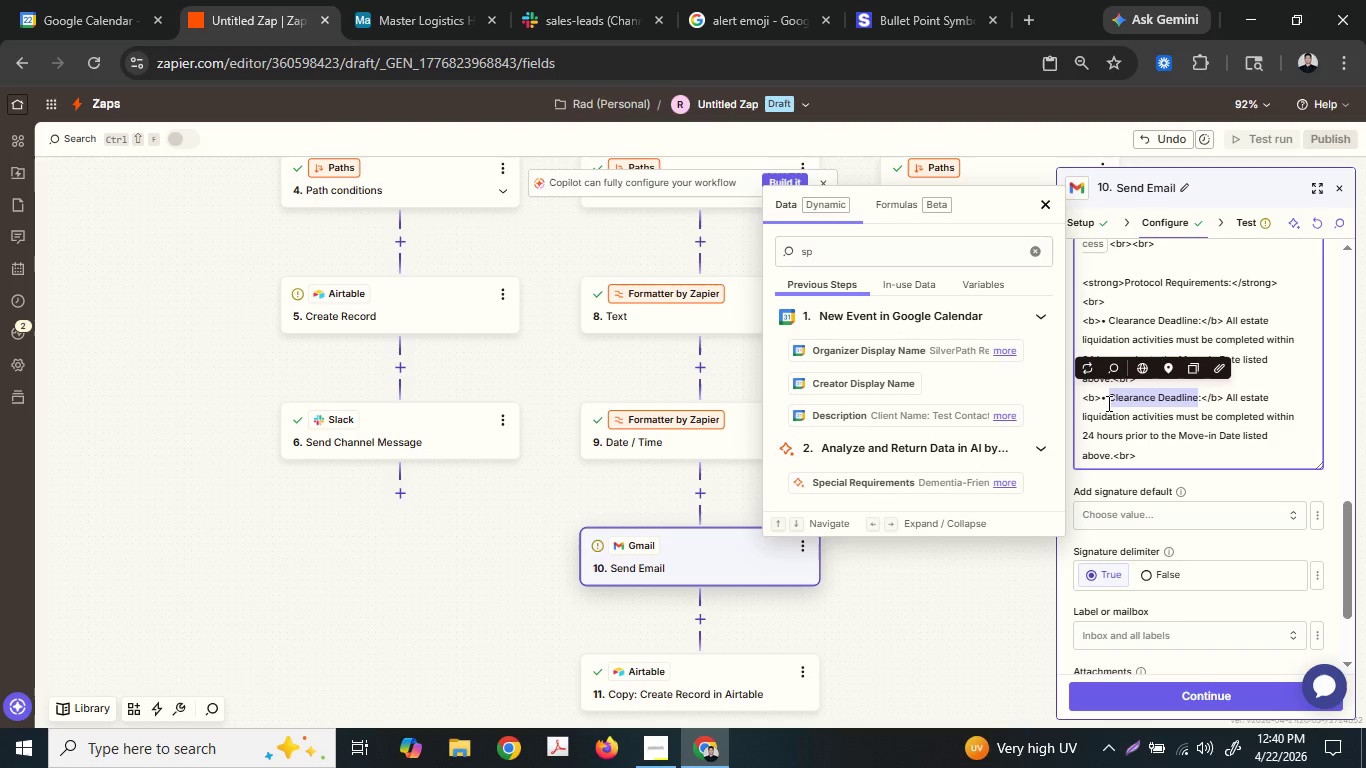 
type(Site Access)
 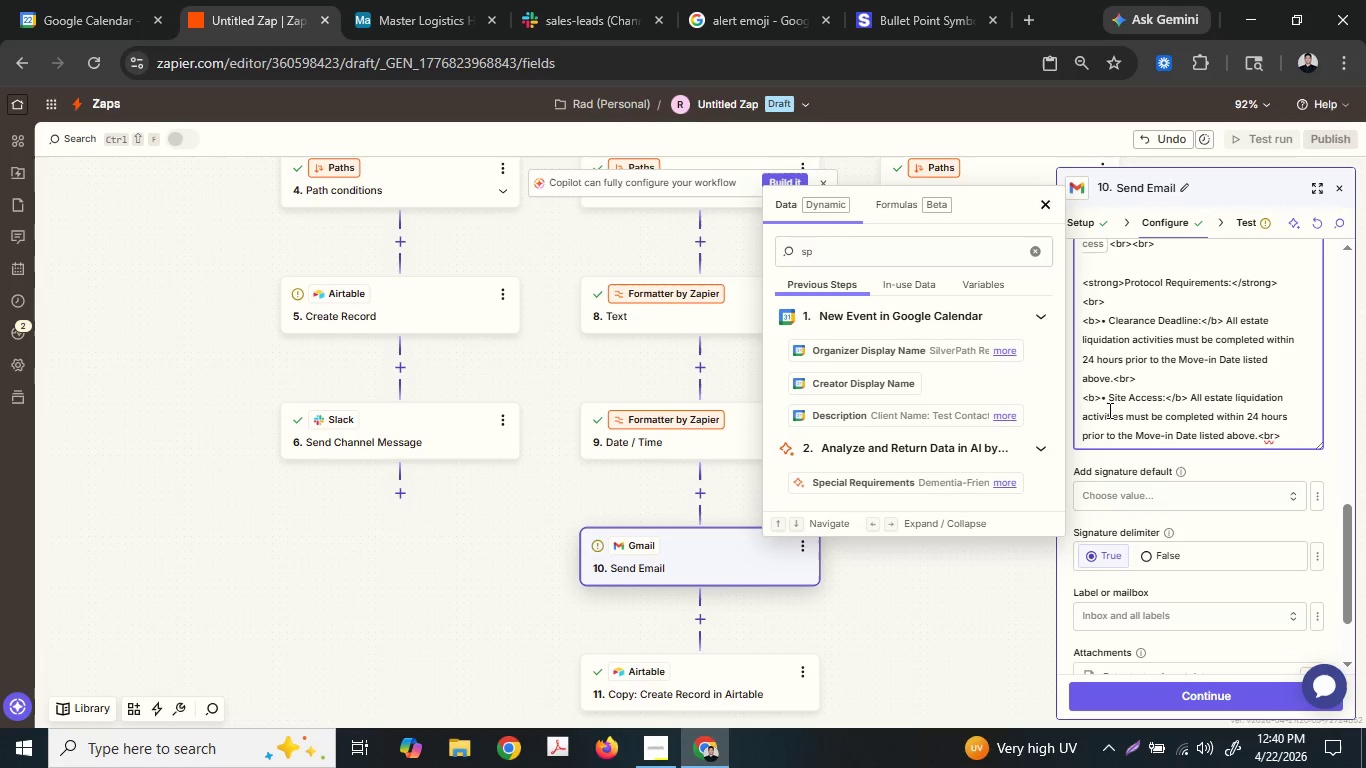 
wait(5.06)
 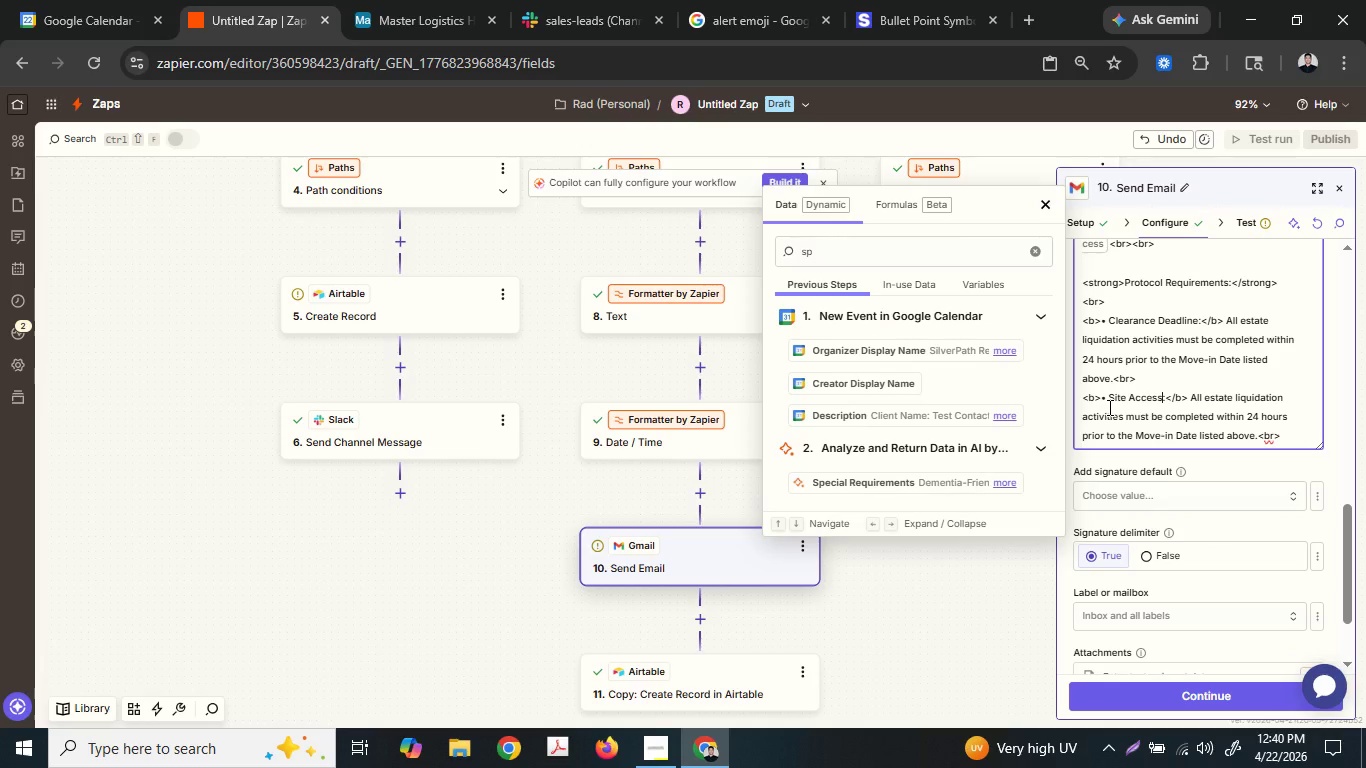 
left_click([673, 738])